 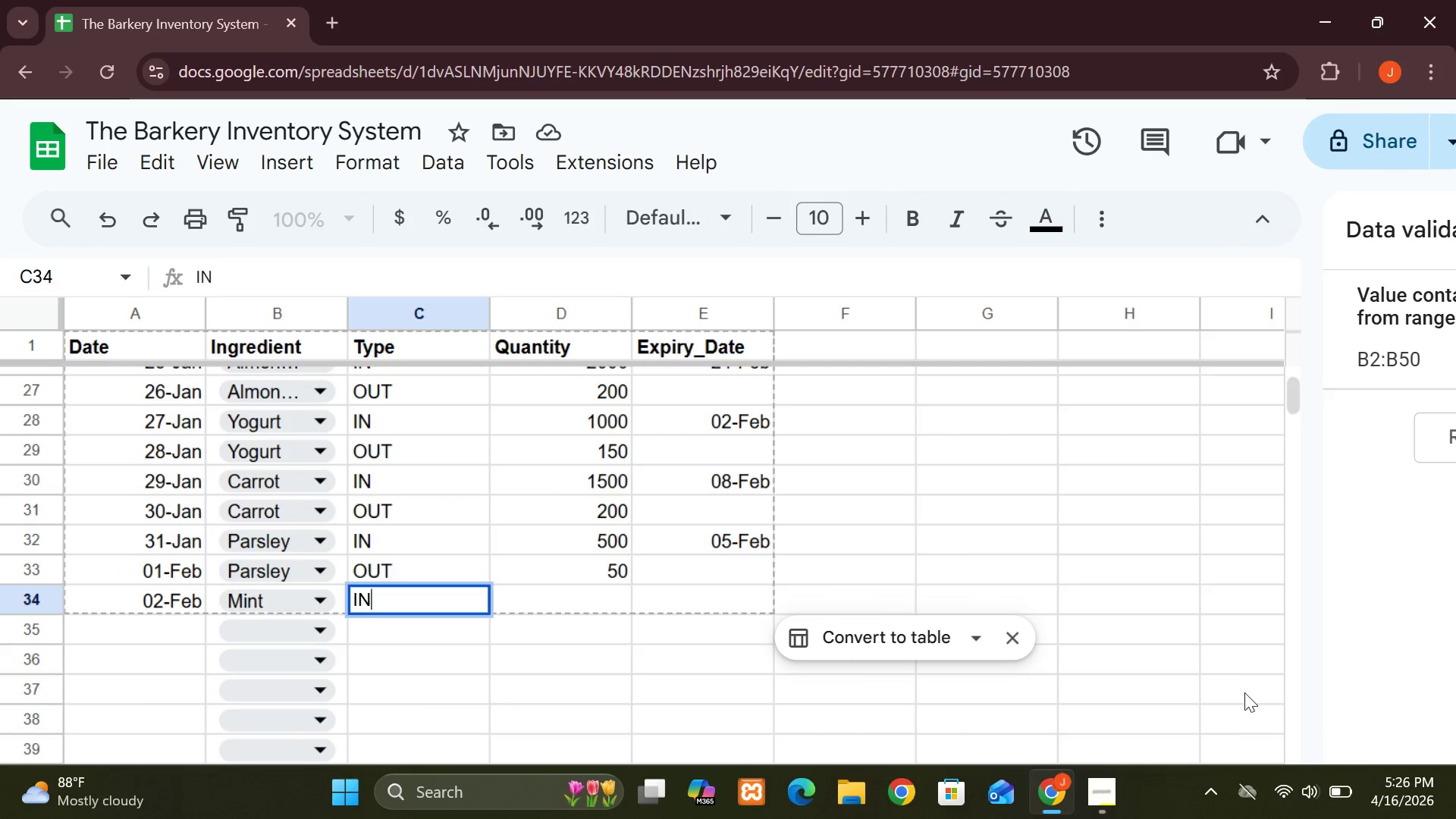 
left_click([566, 588])
 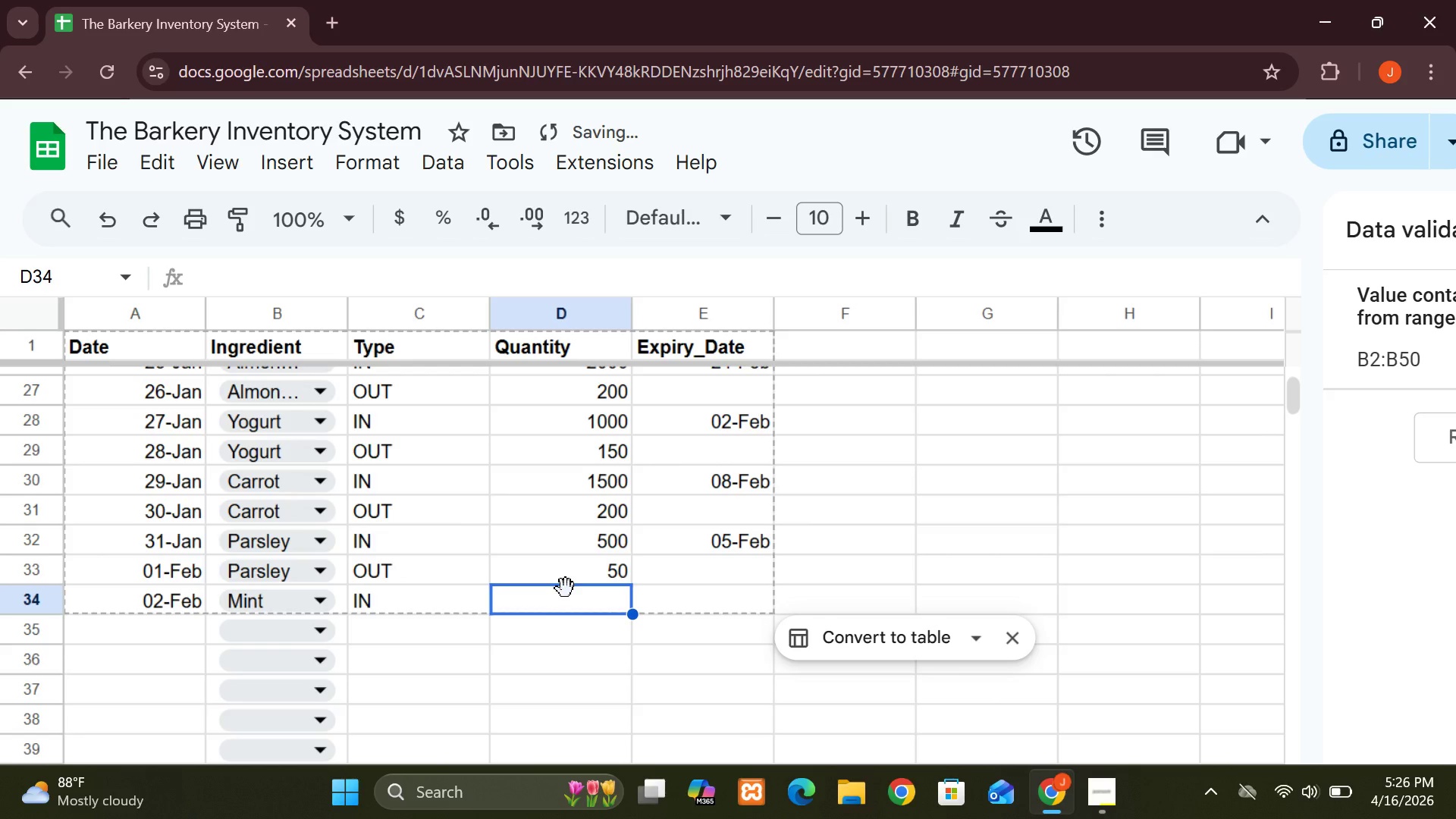 
type(400)
 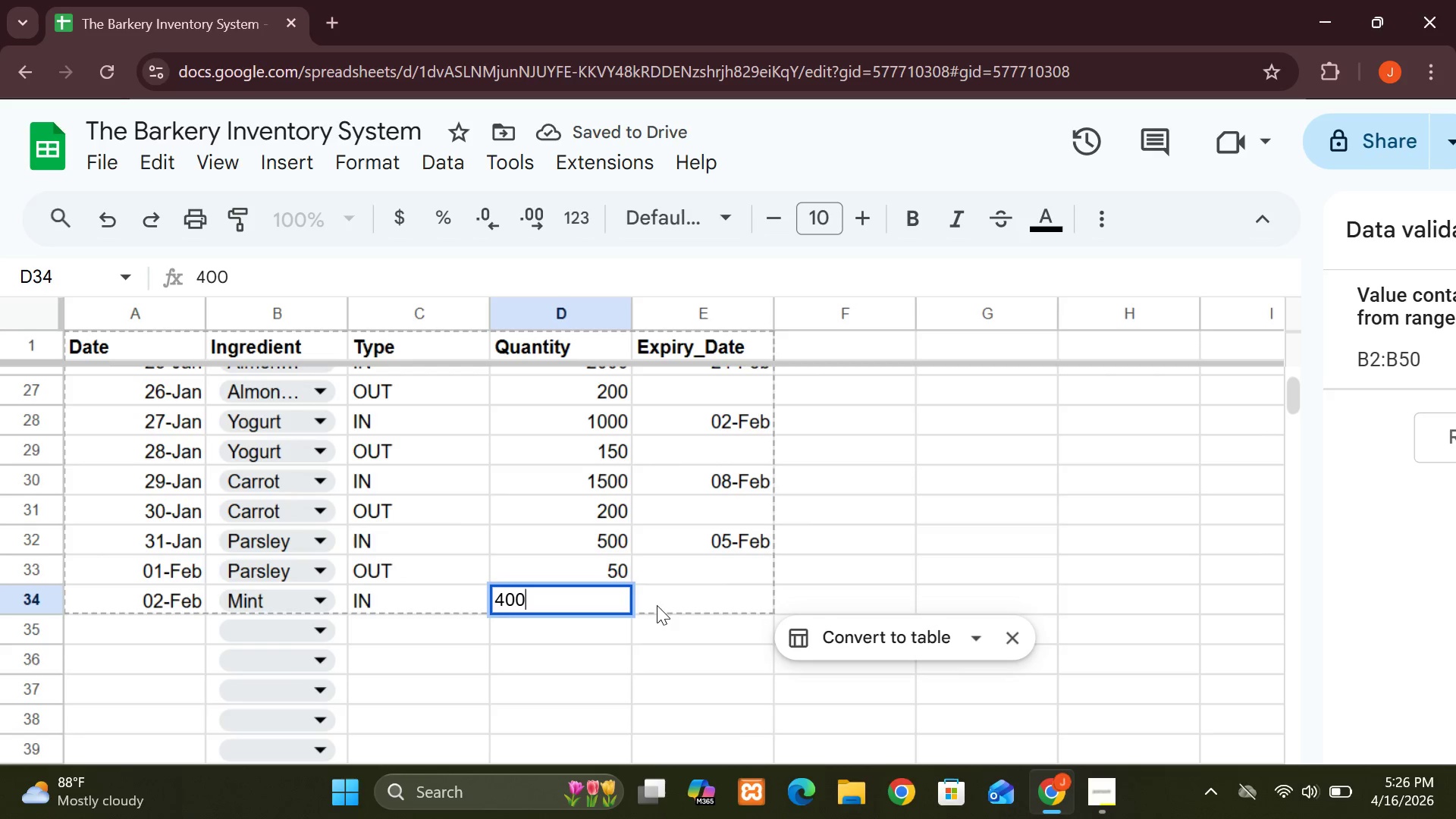 
left_click([656, 588])
 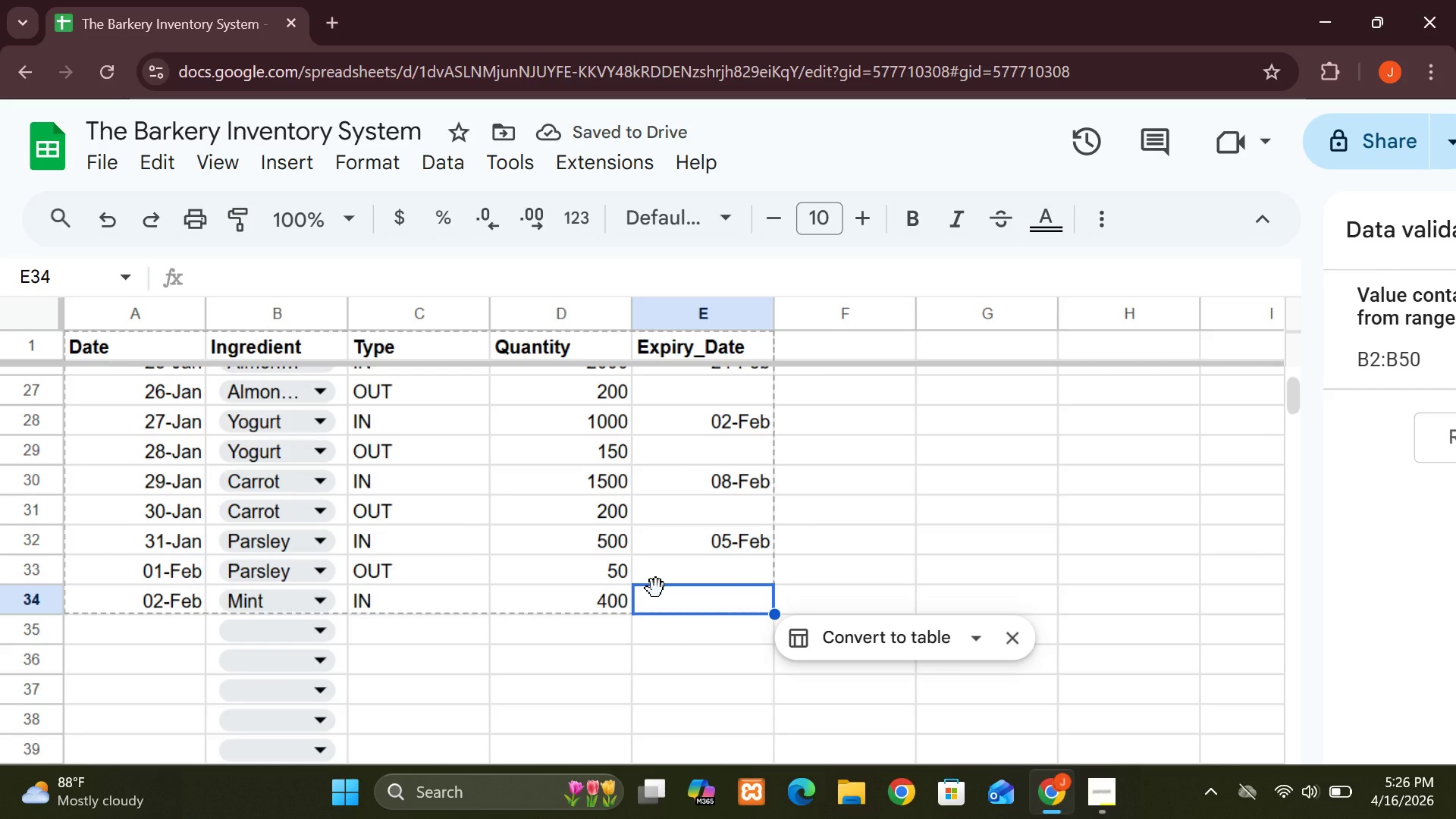 
wait(6.78)
 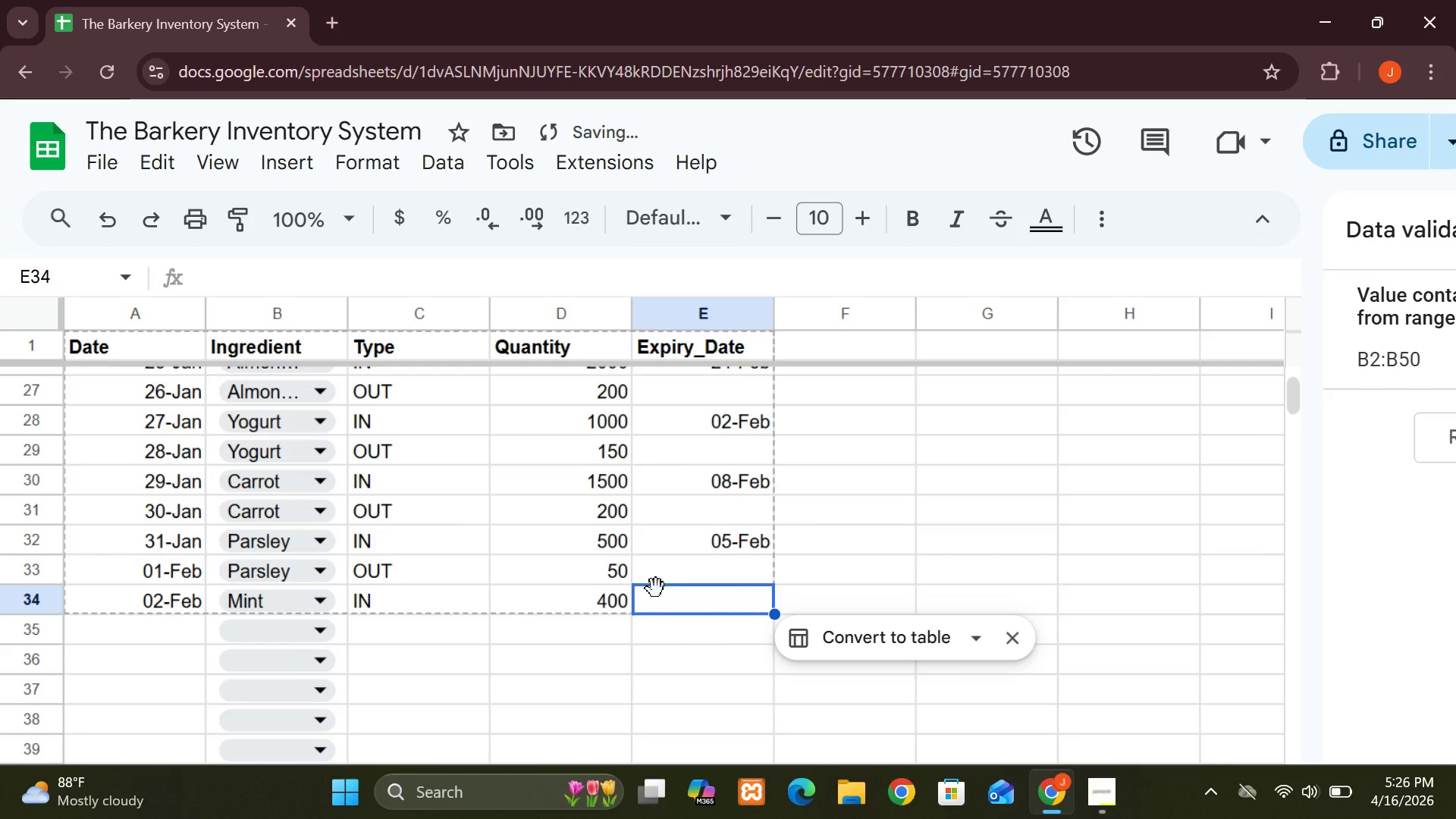 
type(07-Feb)
 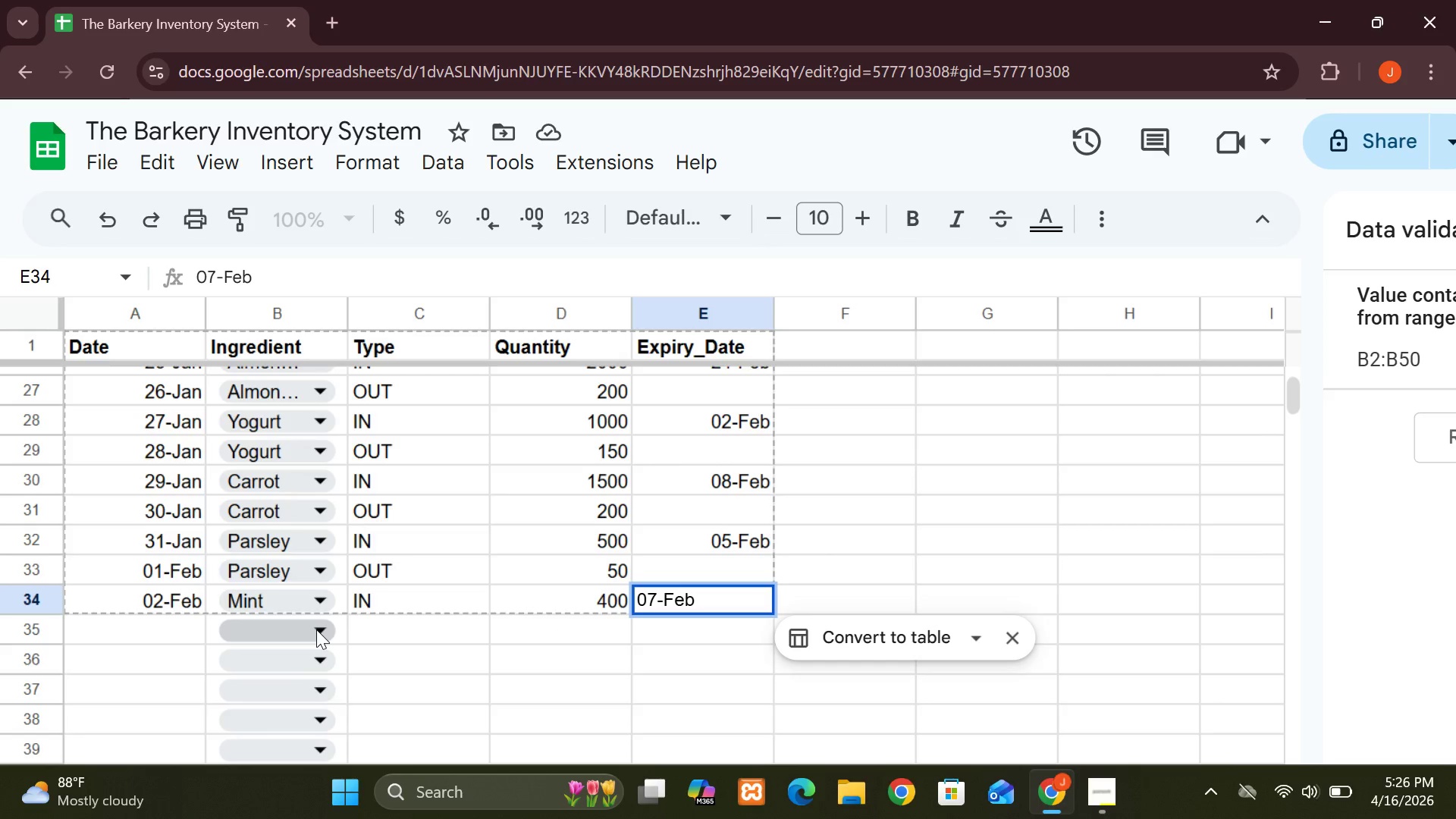 
left_click([316, 629])
 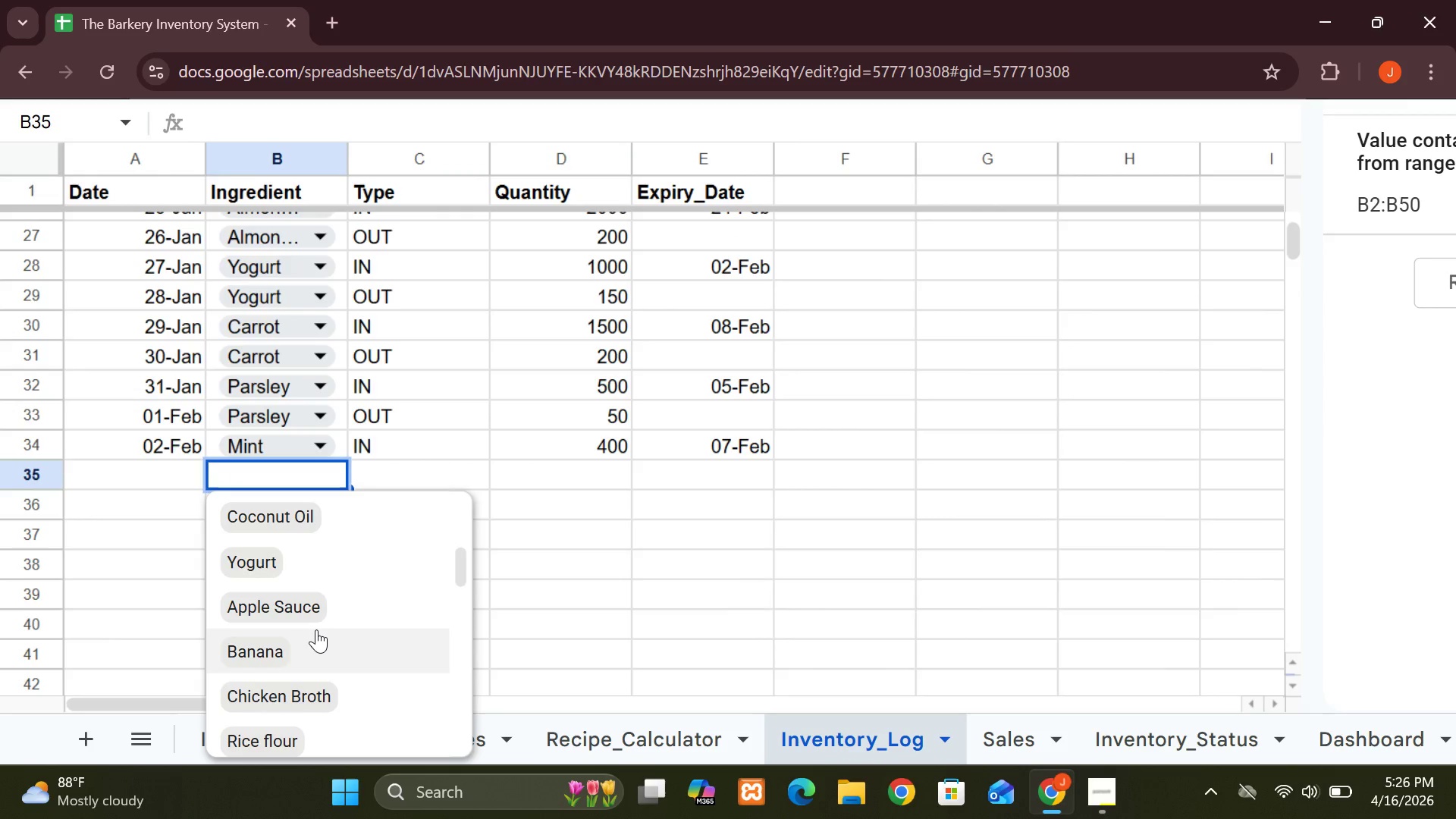 
wait(8.88)
 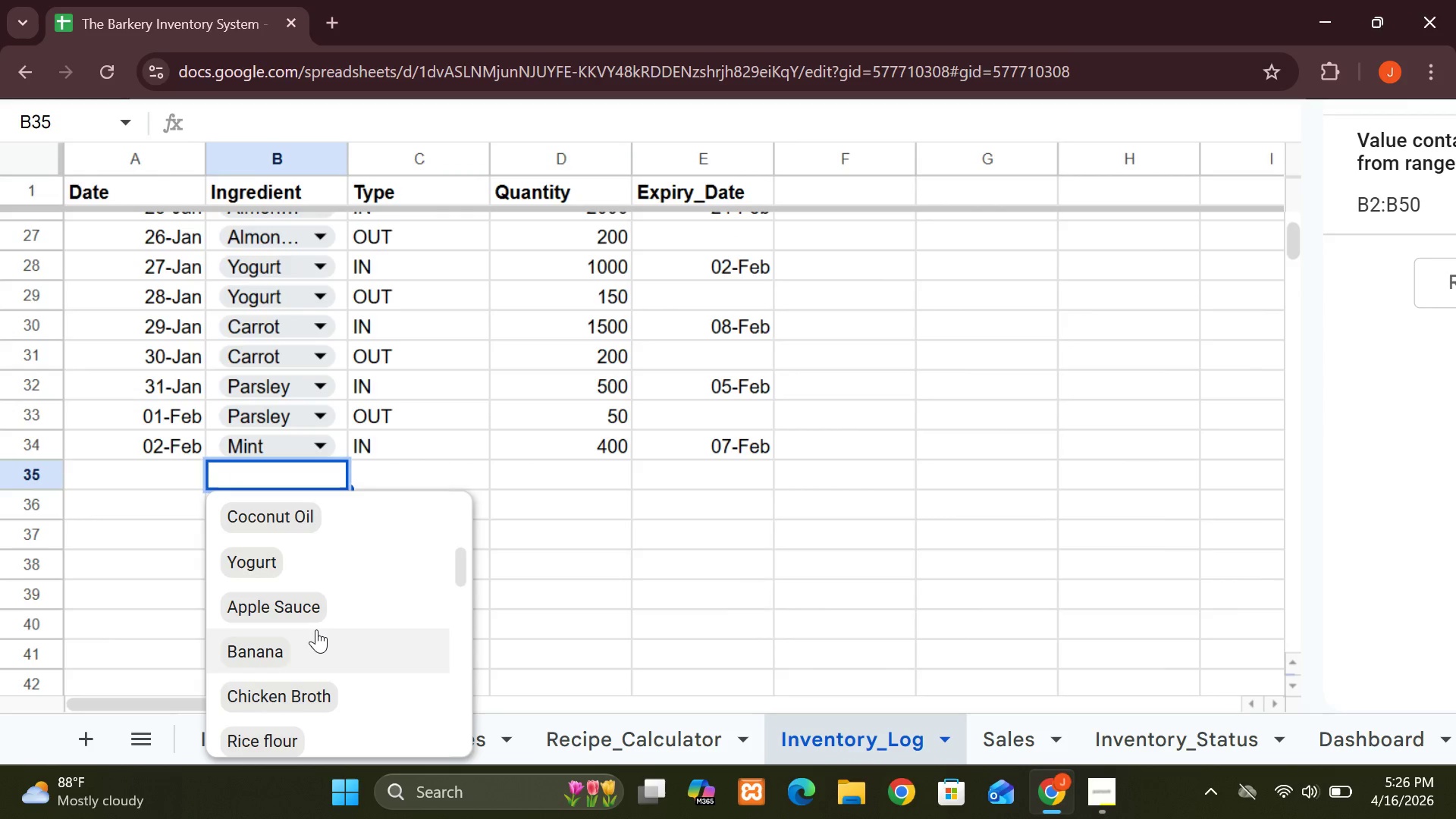 
left_click([316, 629])
 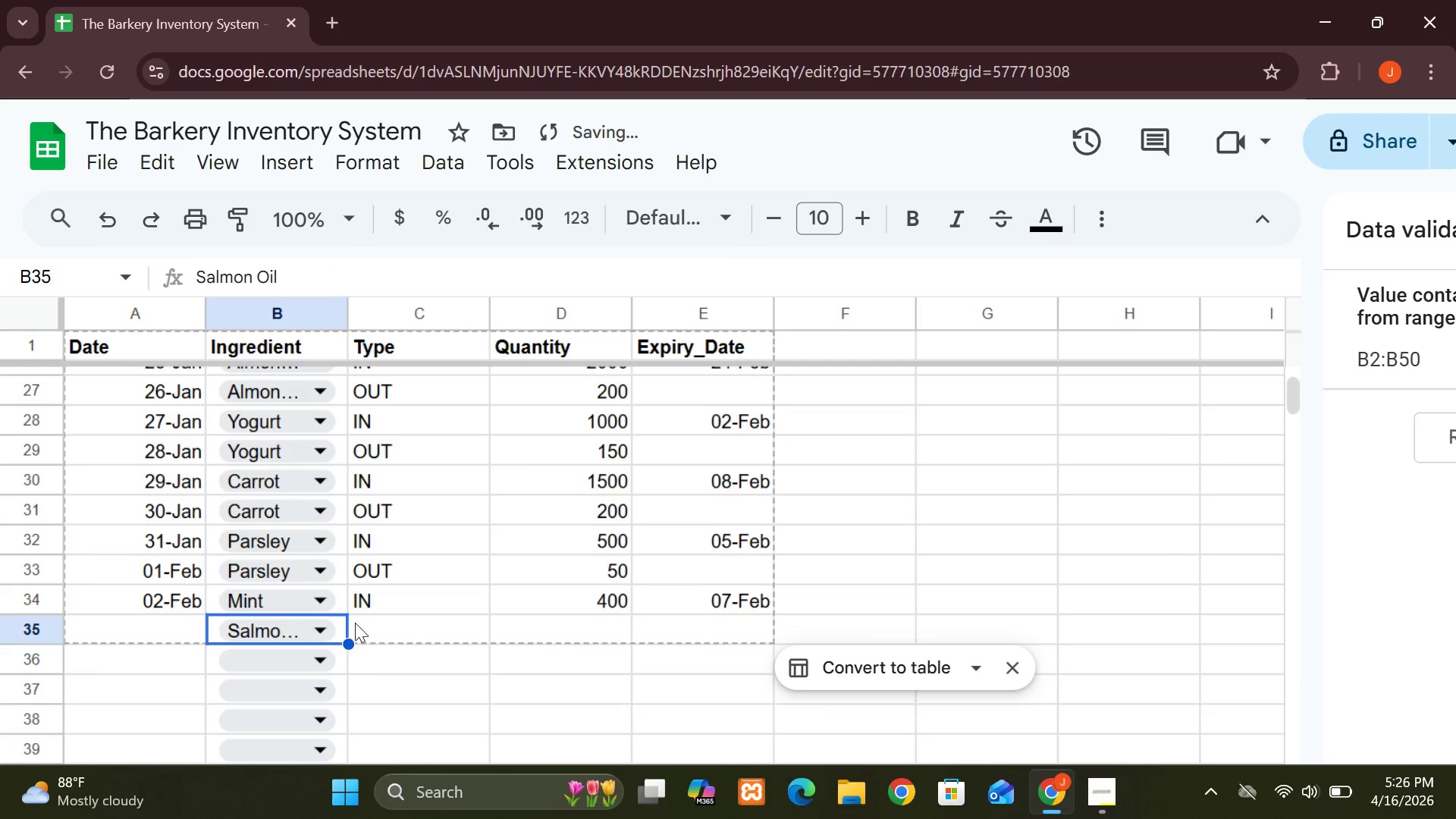 
left_click([365, 623])
 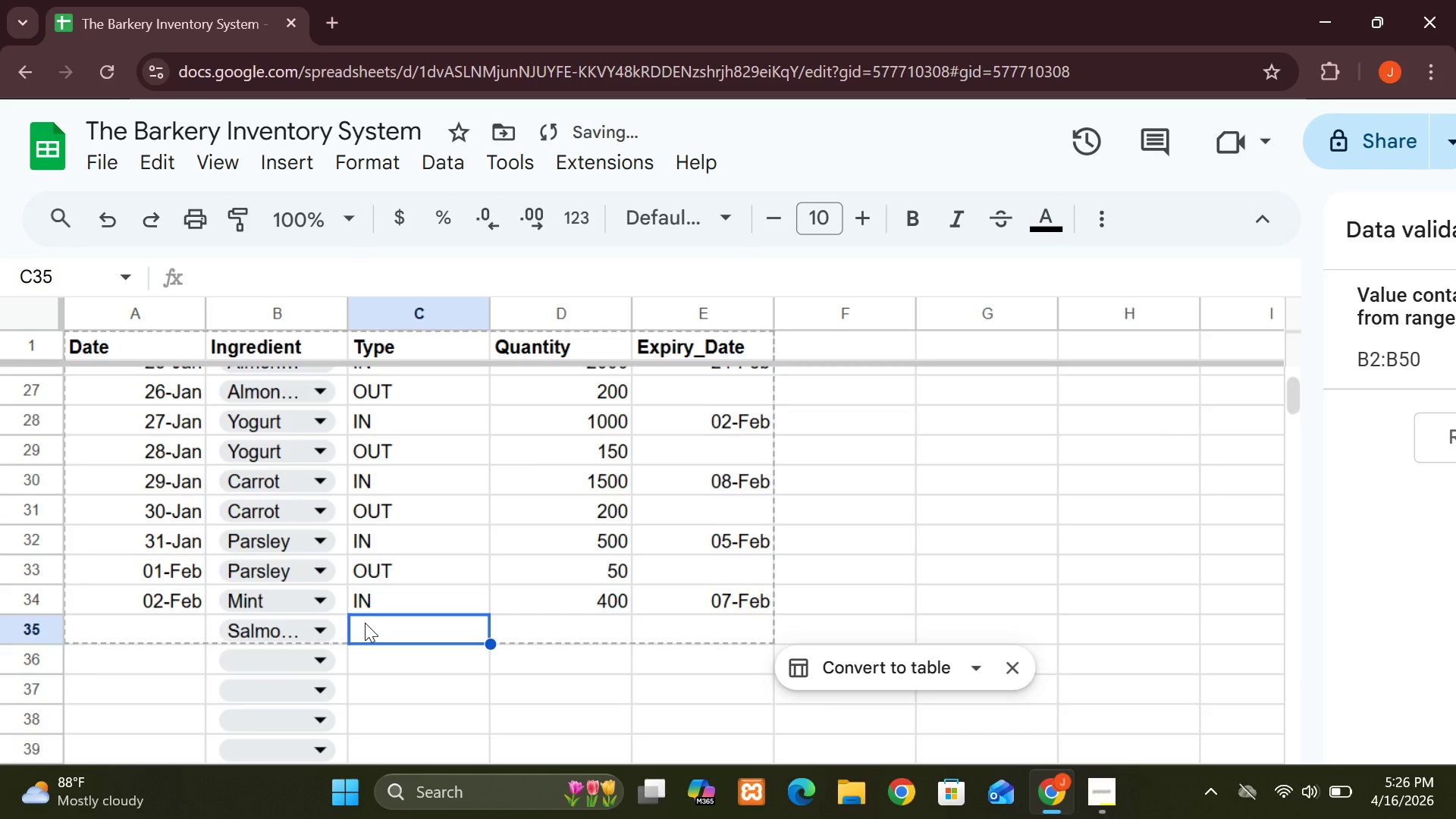 
type(OUT)
 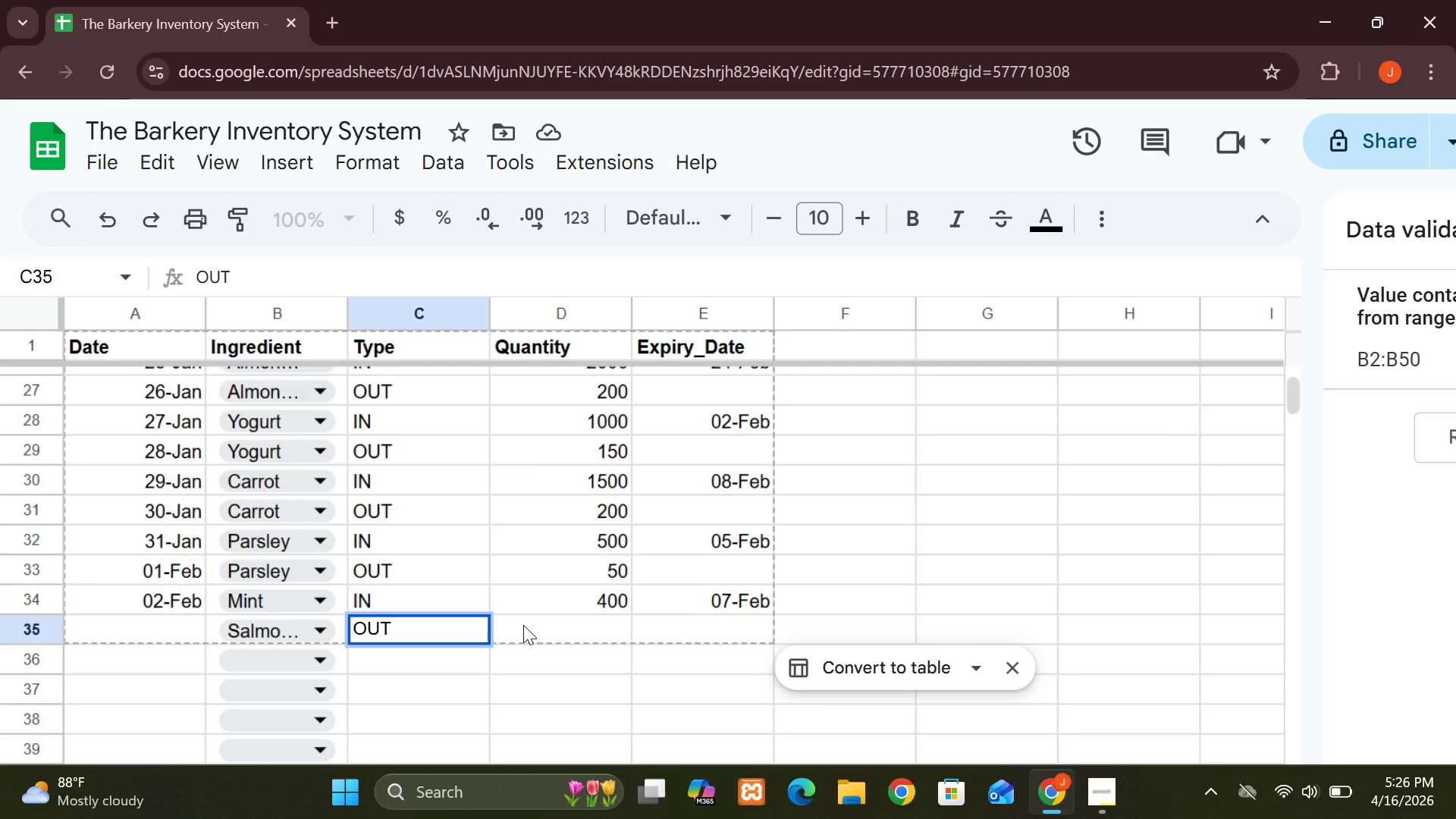 
left_click([523, 625])
 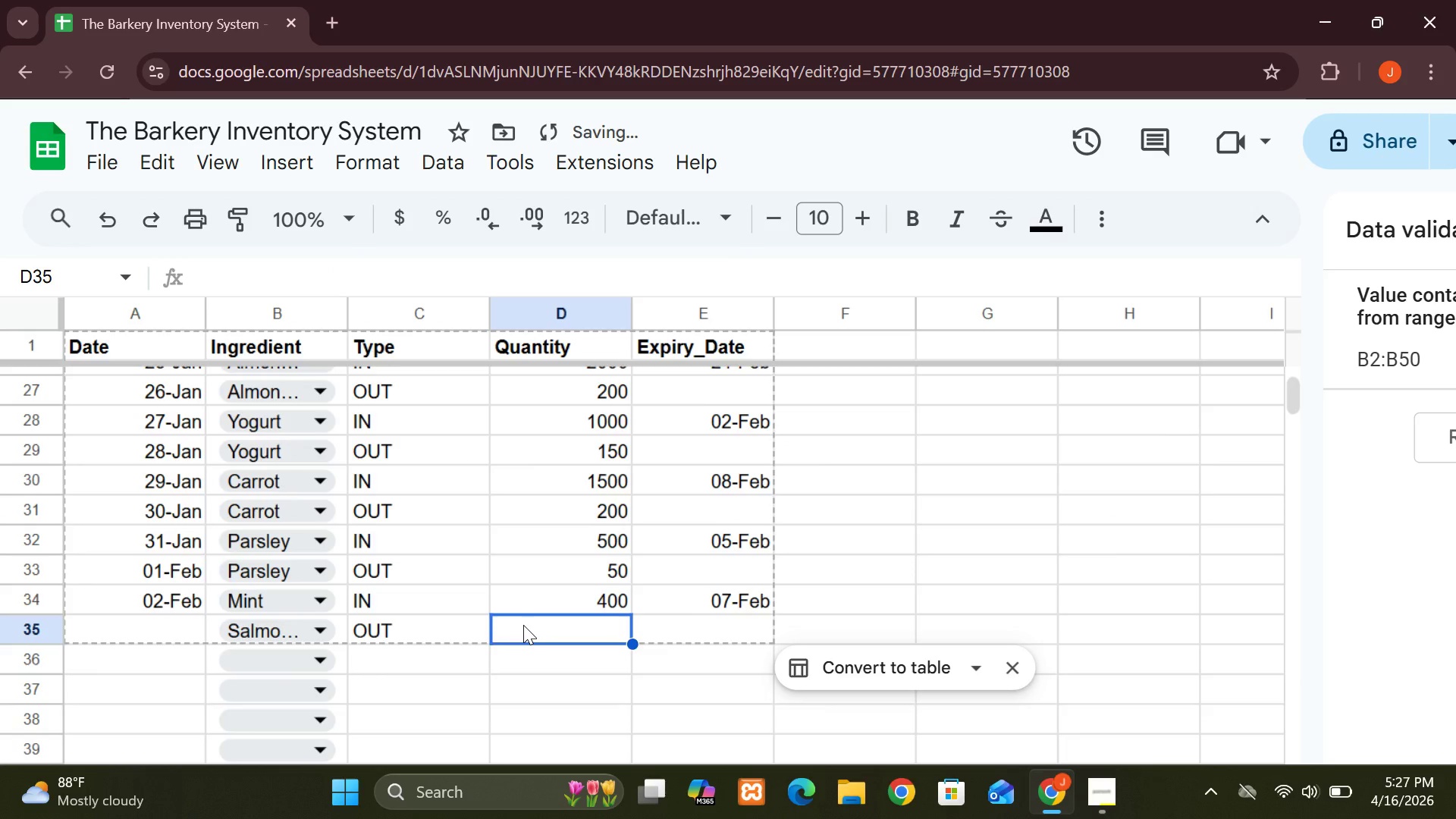 
type(40)
 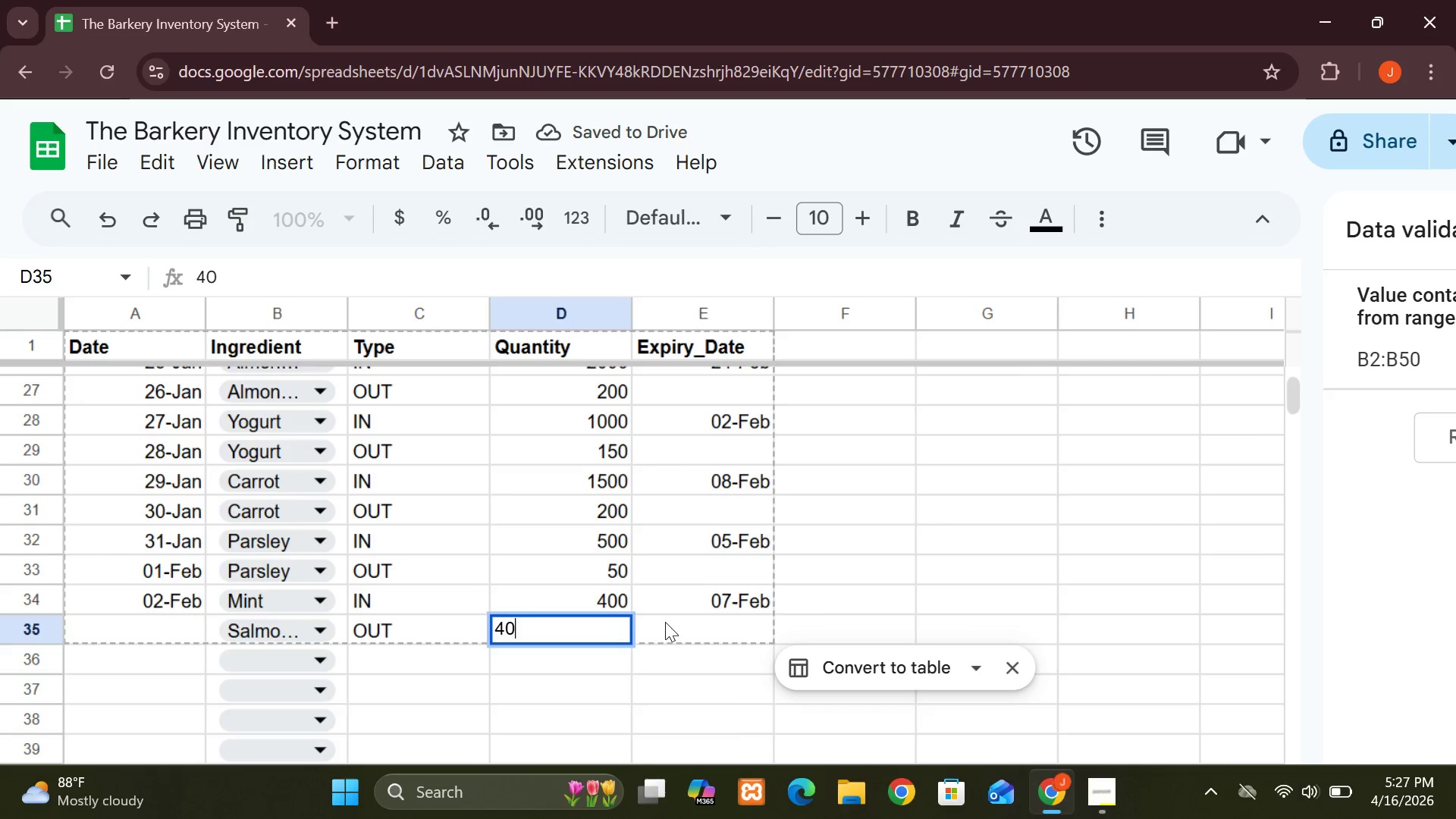 
left_click([668, 624])
 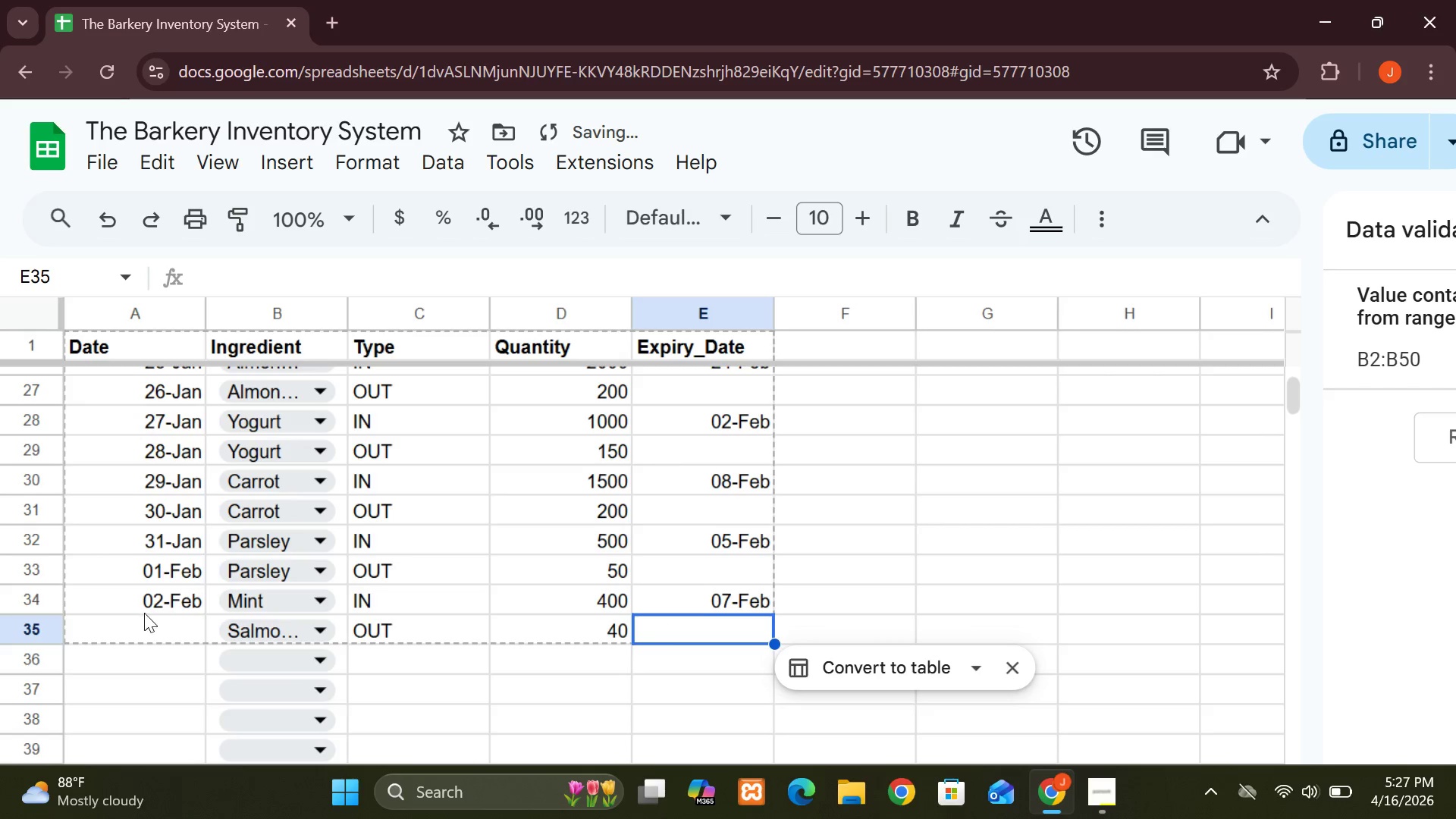 
left_click([161, 626])
 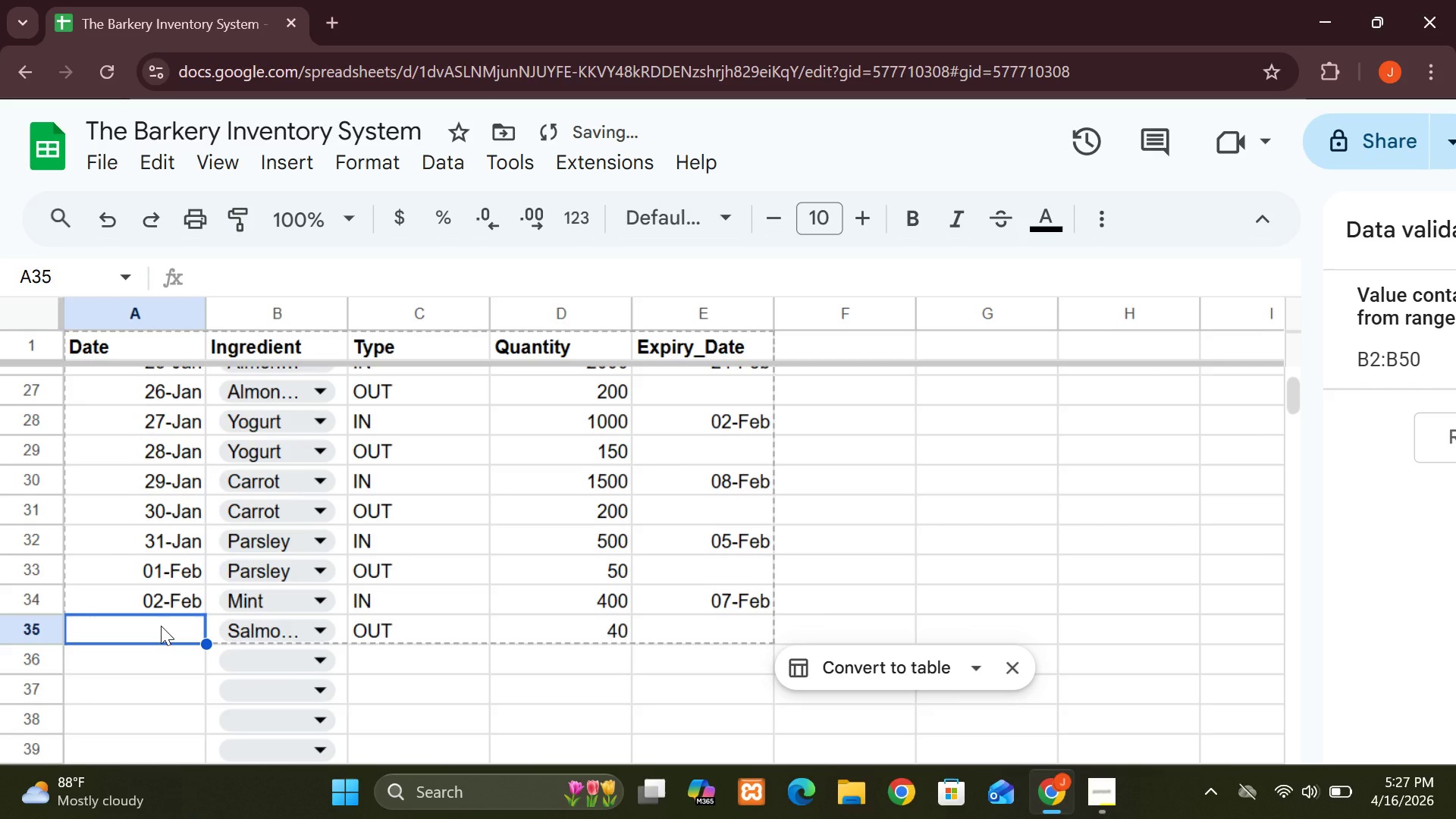 
type(03-F)
 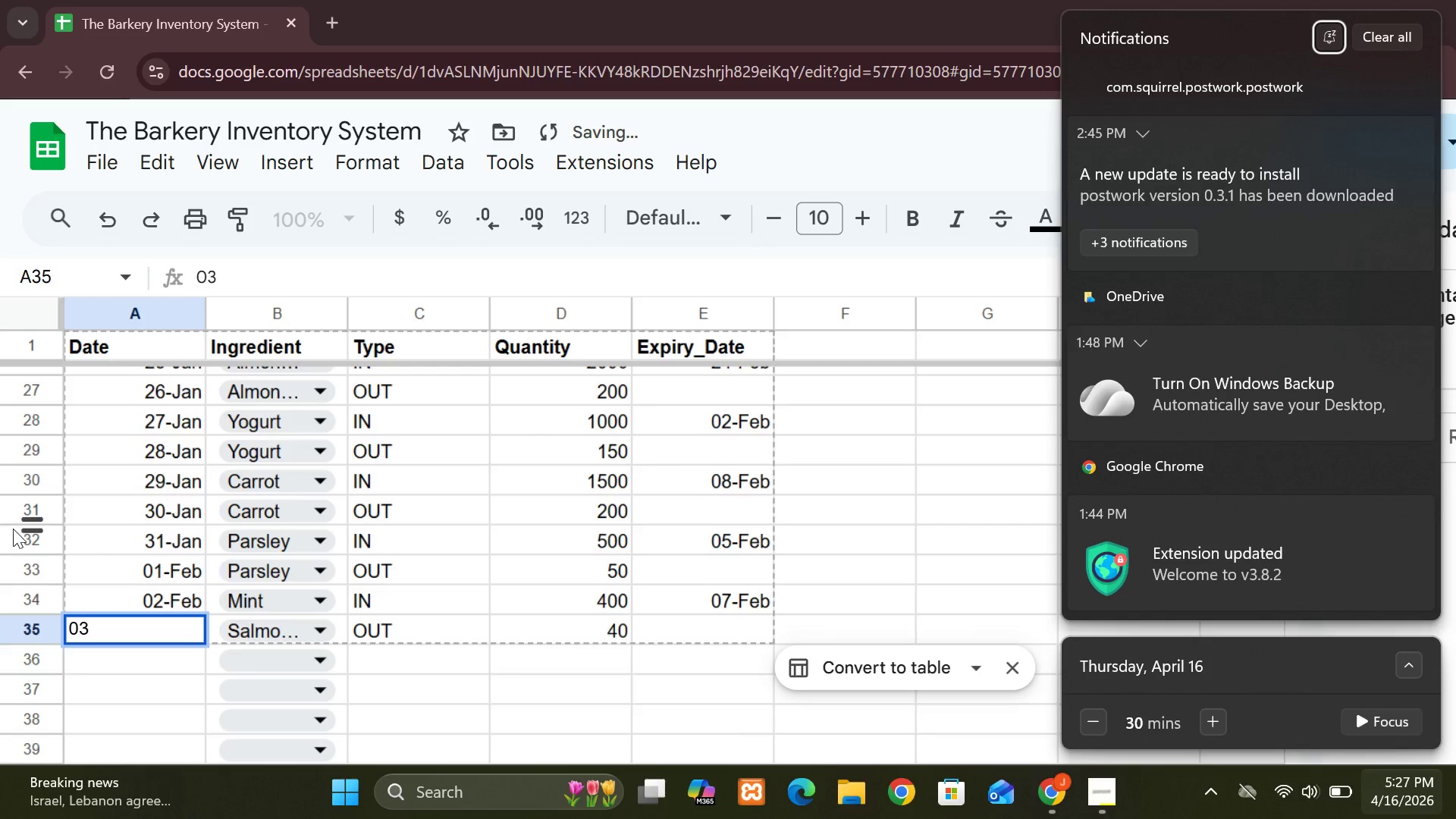 
left_click([99, 630])
 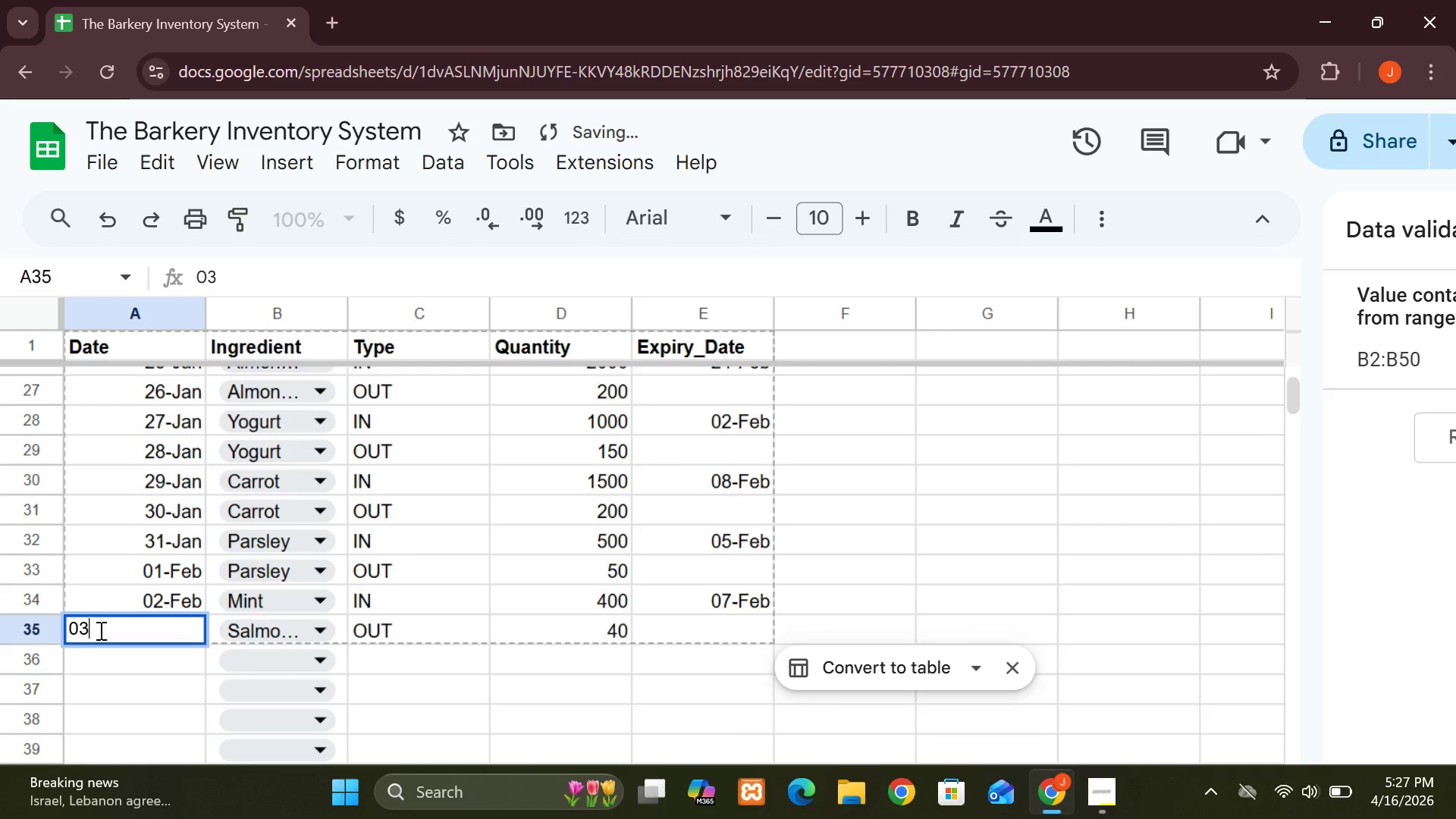 
key(Minus)
 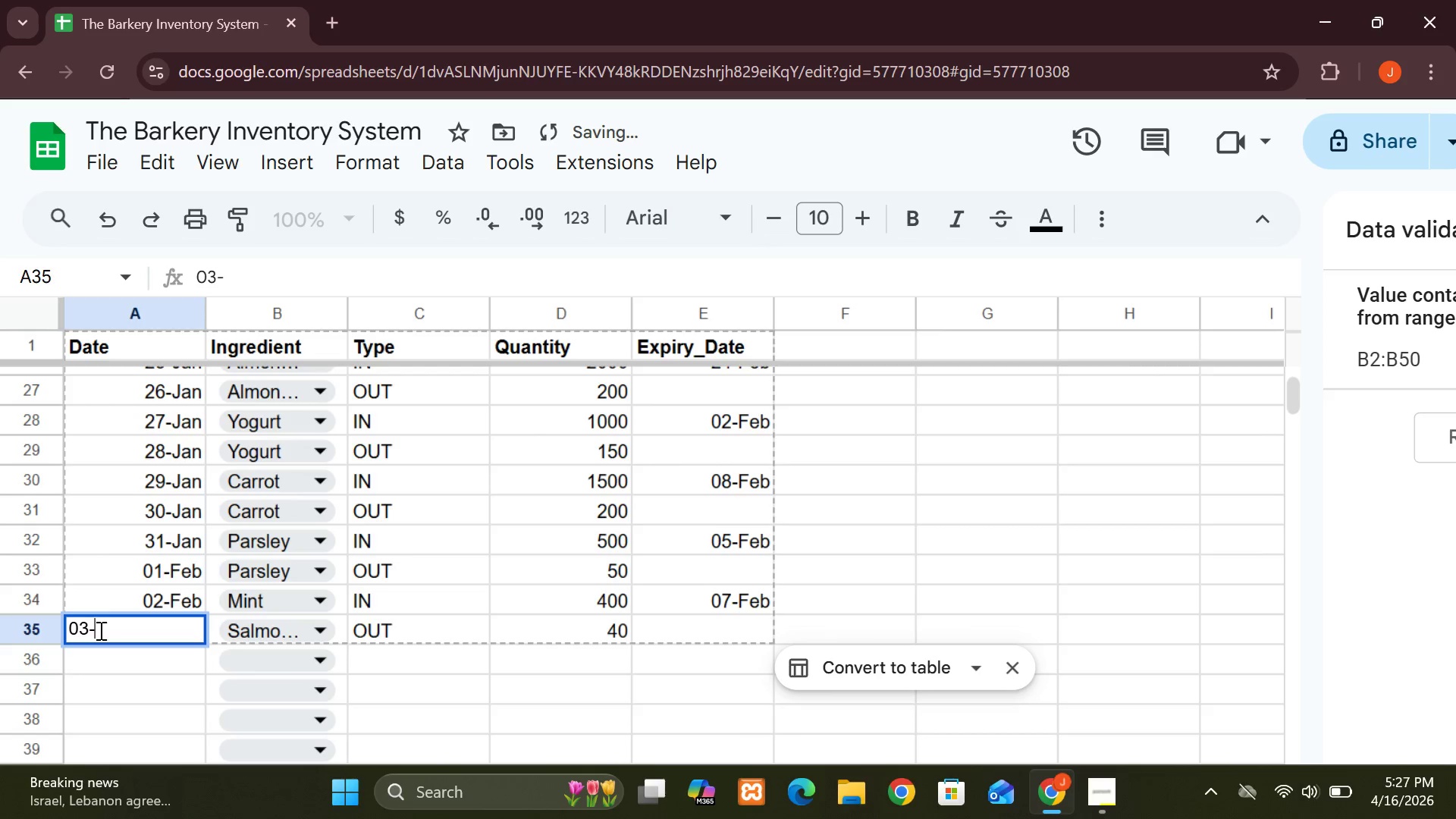 
type(F[Break])
key(Backspace)
key(Backspace)
type(Feb)
 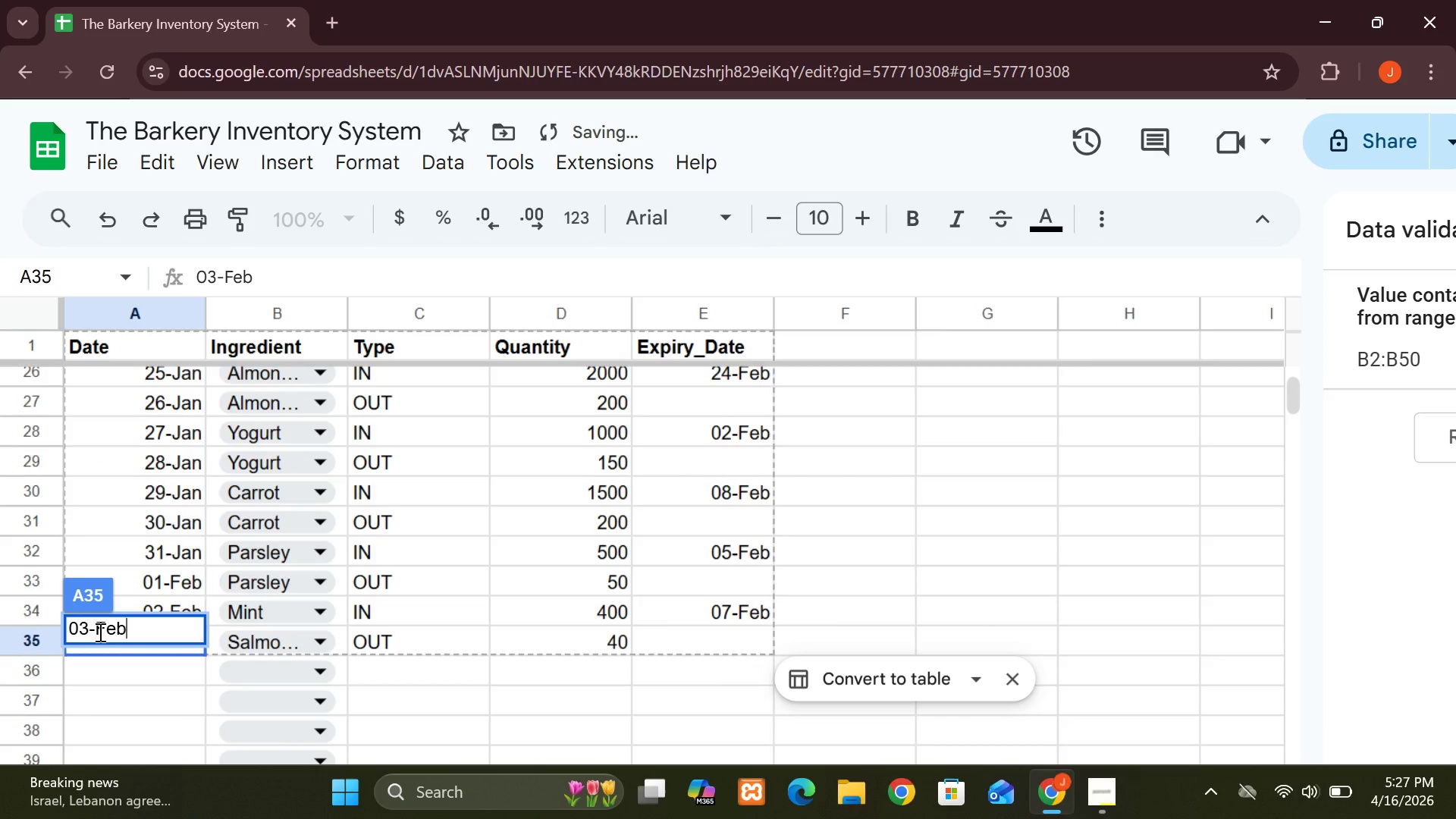 
left_click([99, 632])
 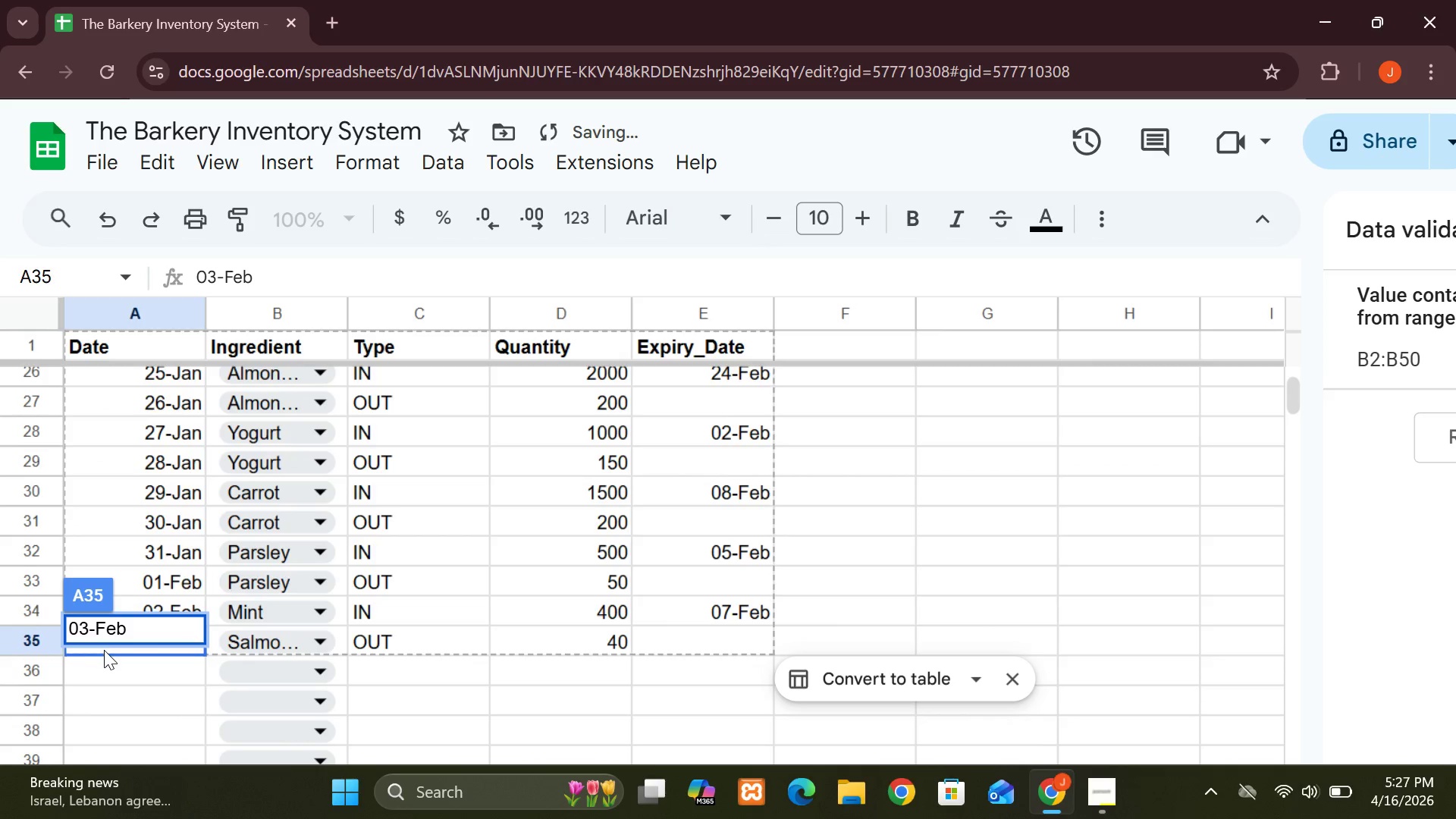 
left_click([104, 651])
 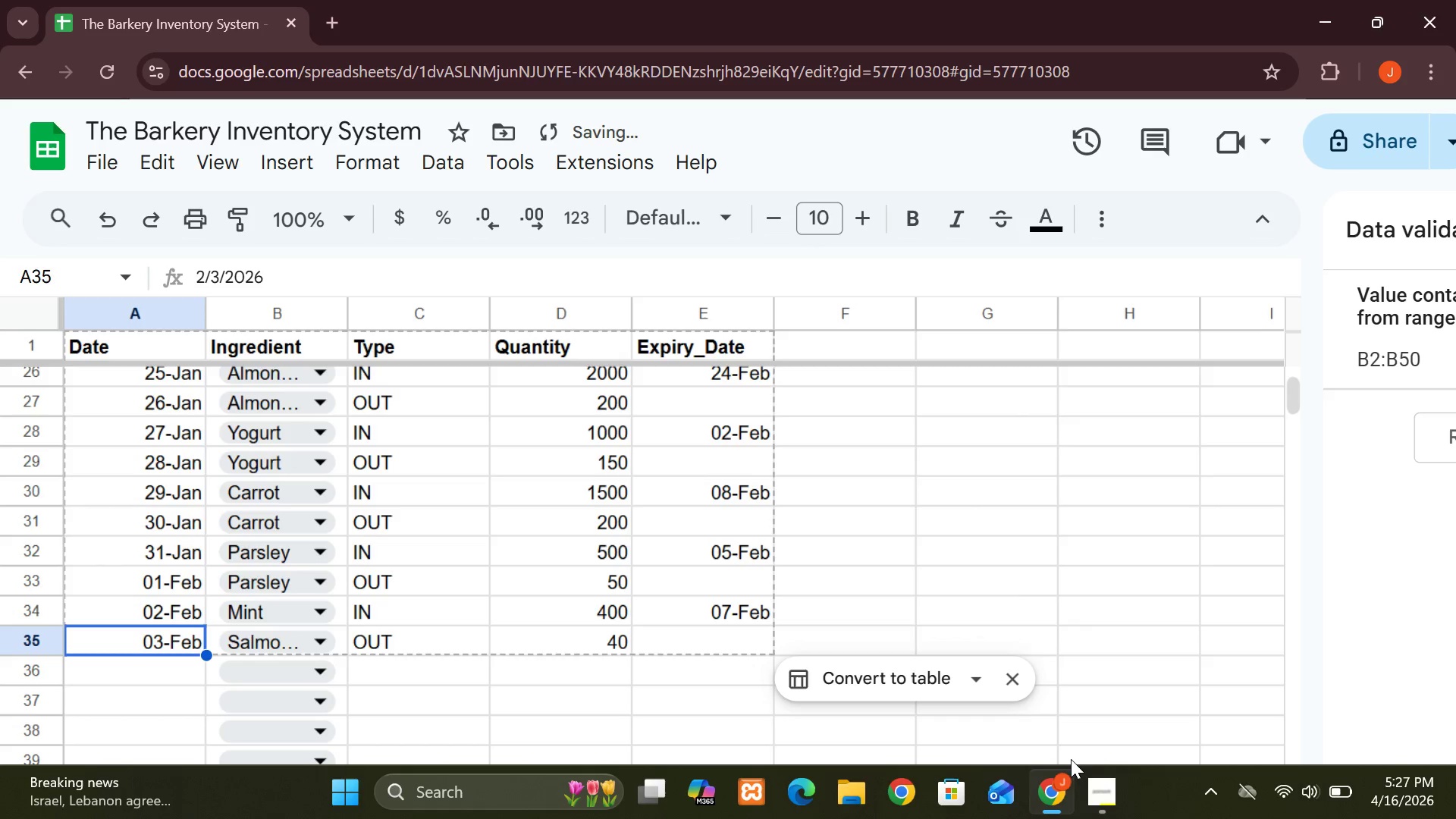 
left_click([1097, 789])